 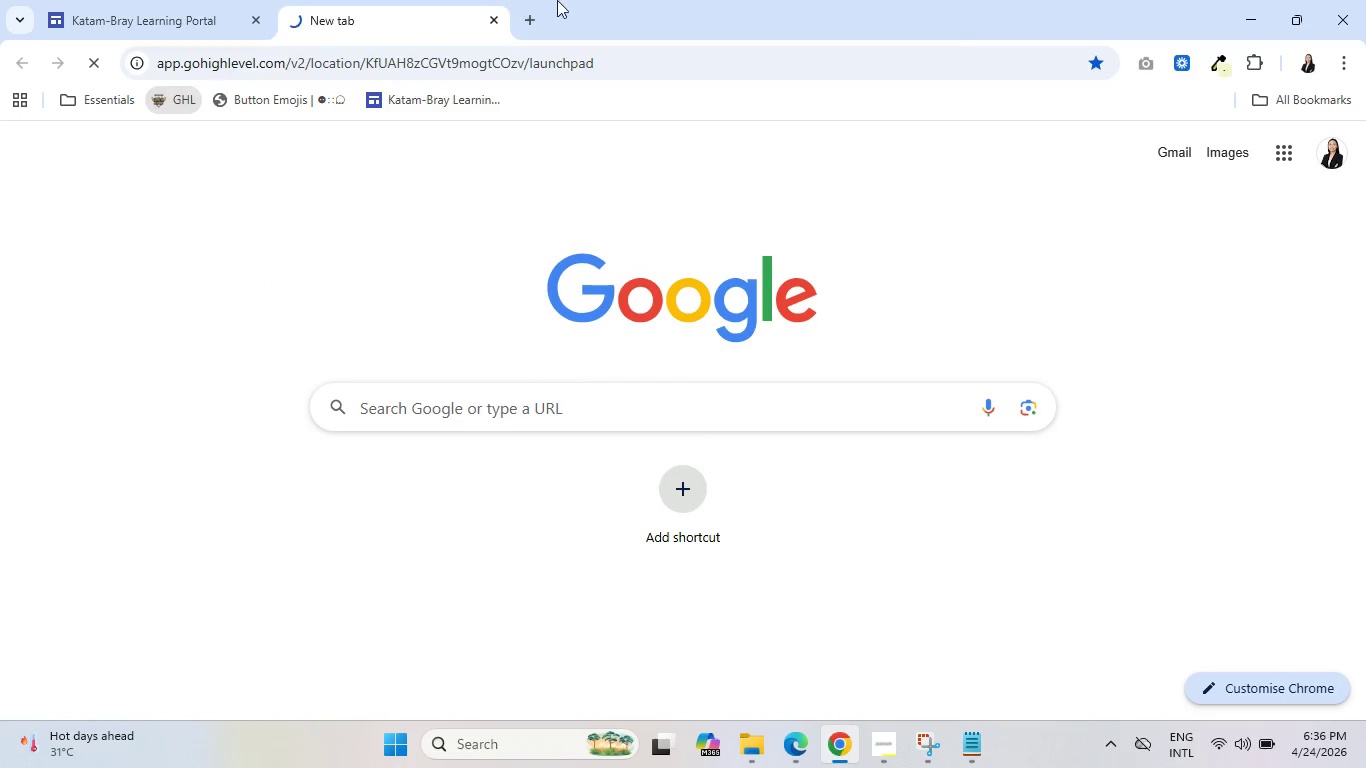 
left_click([538, 15])
 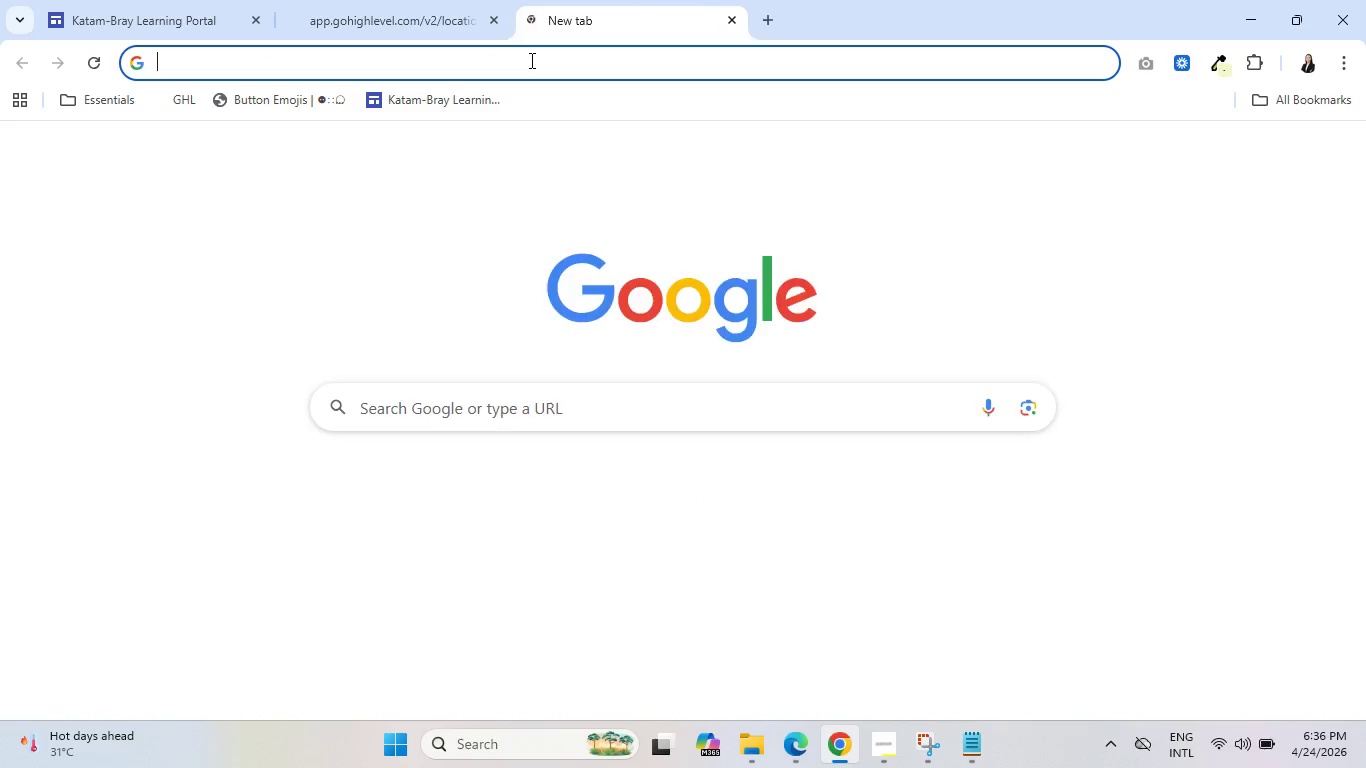 
key(Control+V)
 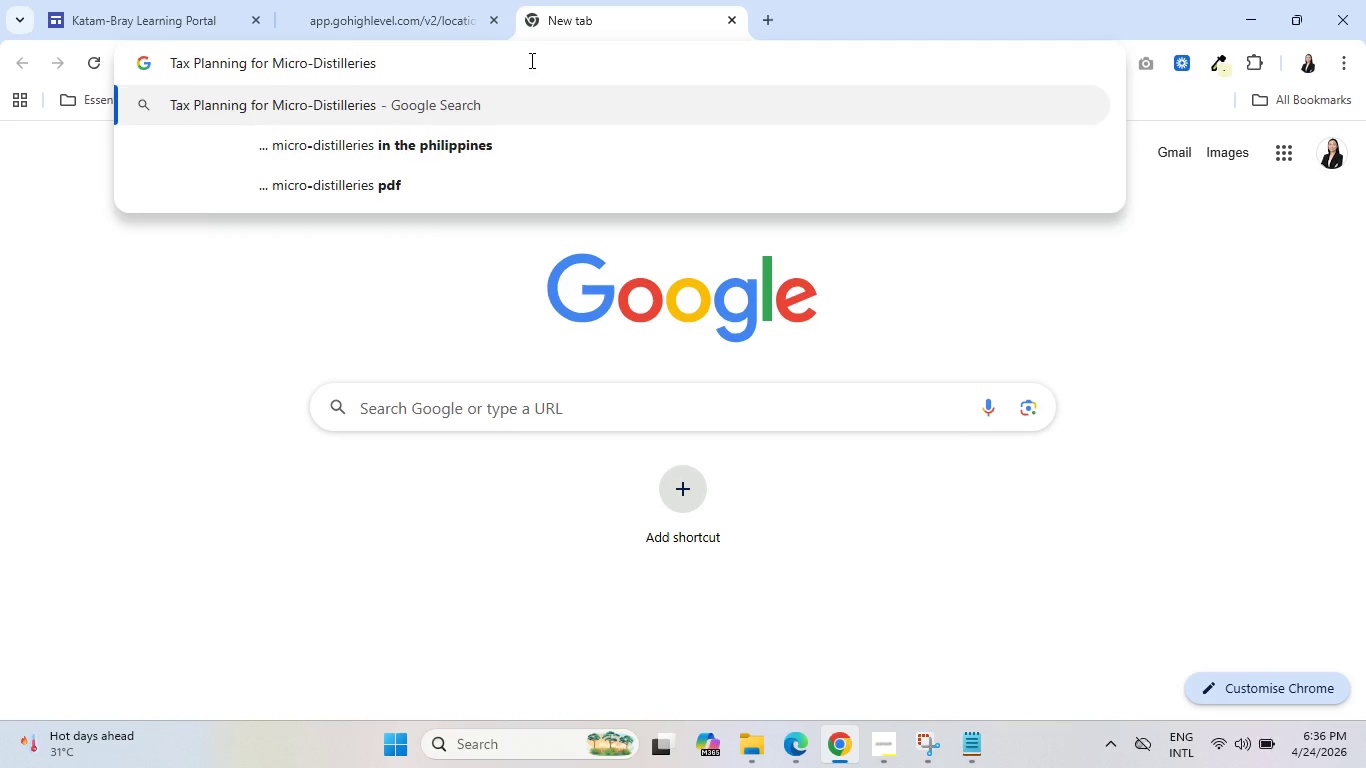 
key(Enter)
 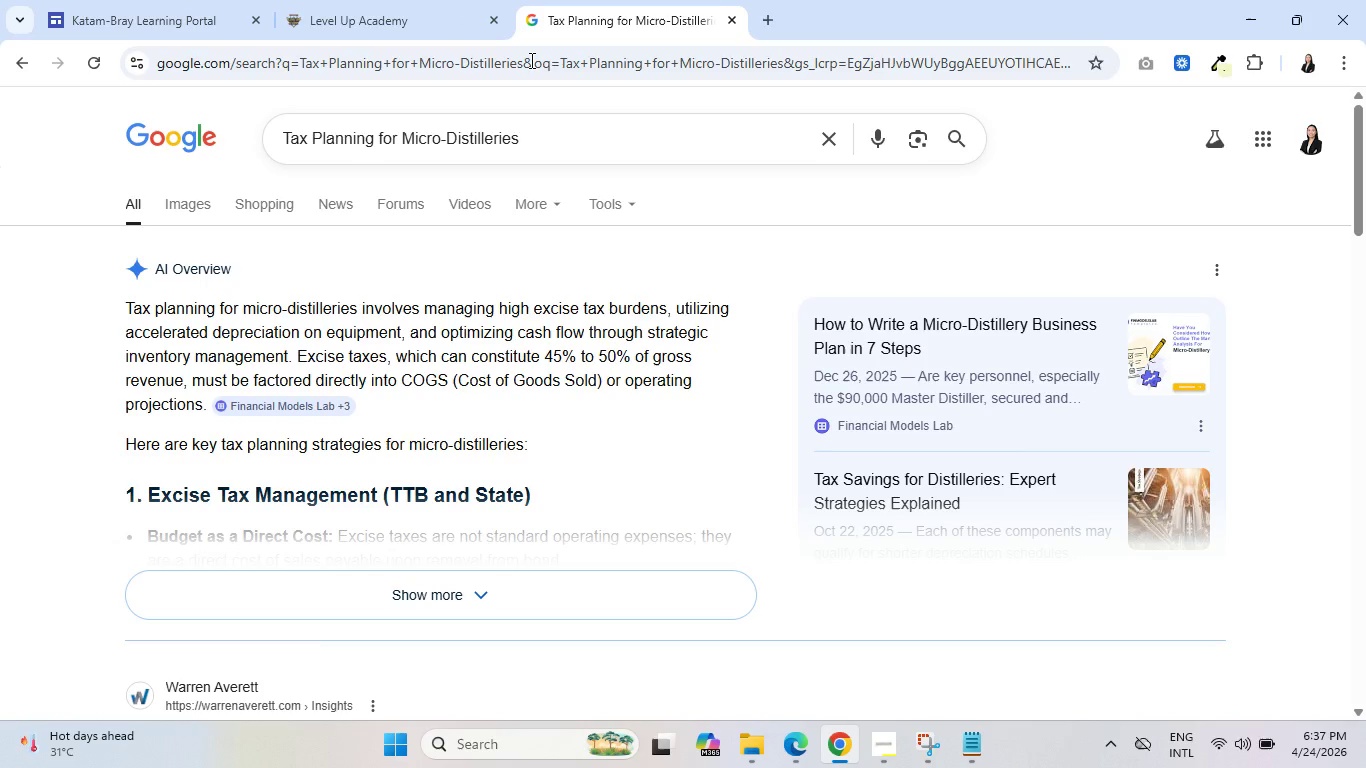 
wait(6.97)
 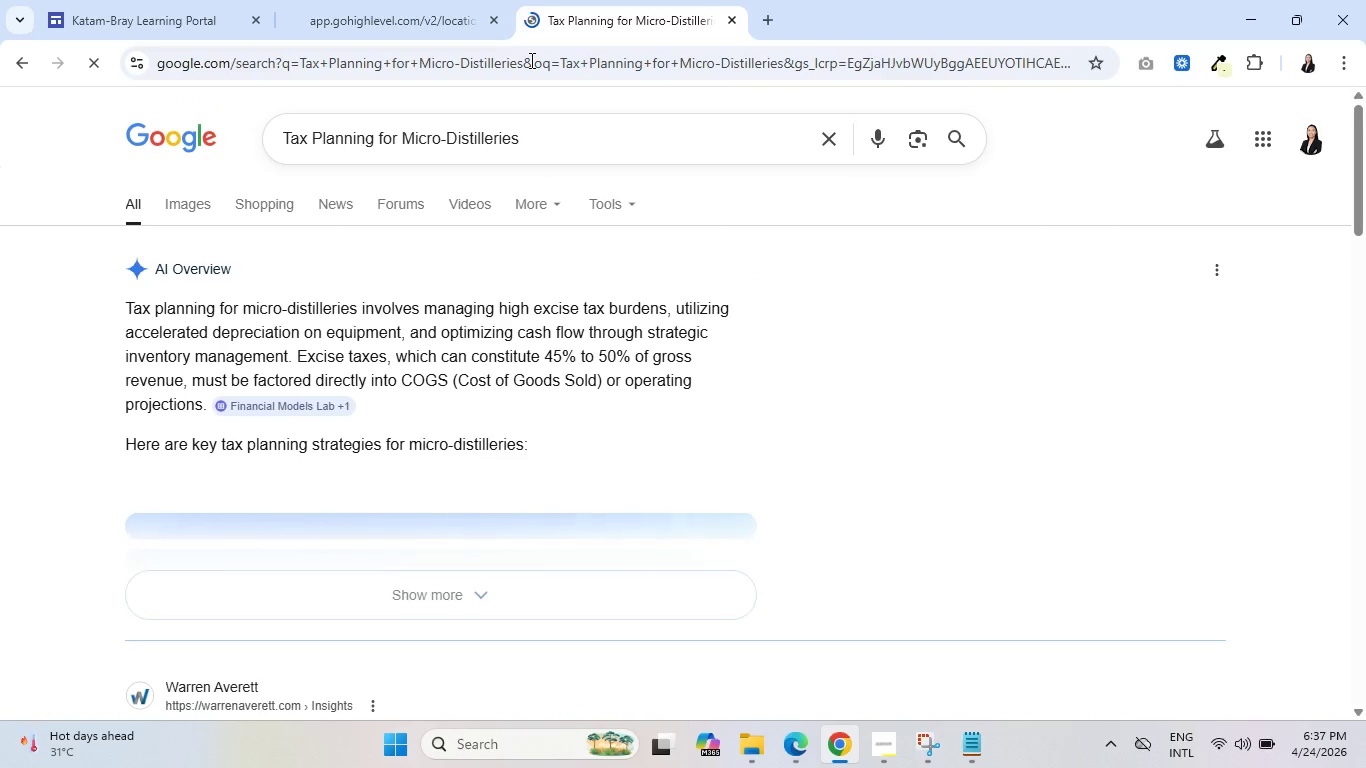 
scroll: coordinate [544, 163], scroll_direction: up, amount: 1.0
 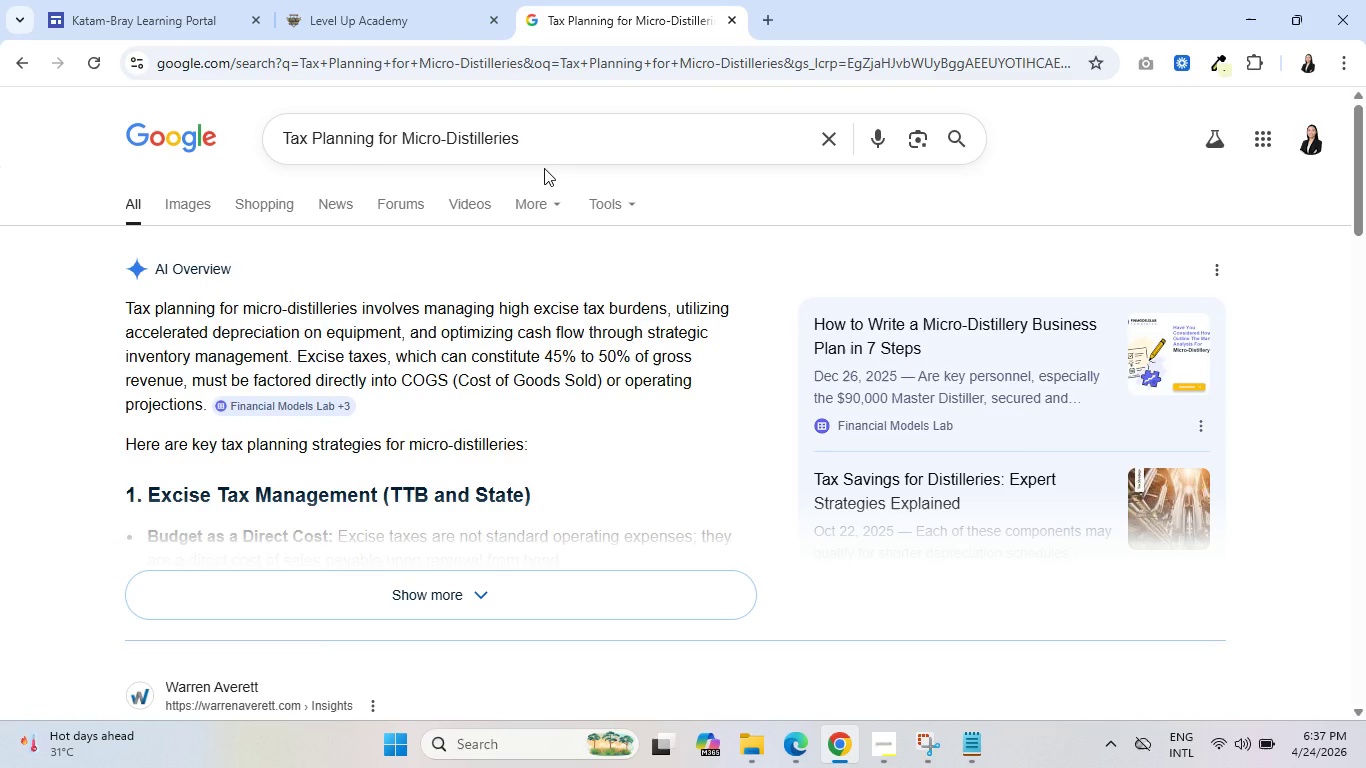 
wait(14.77)
 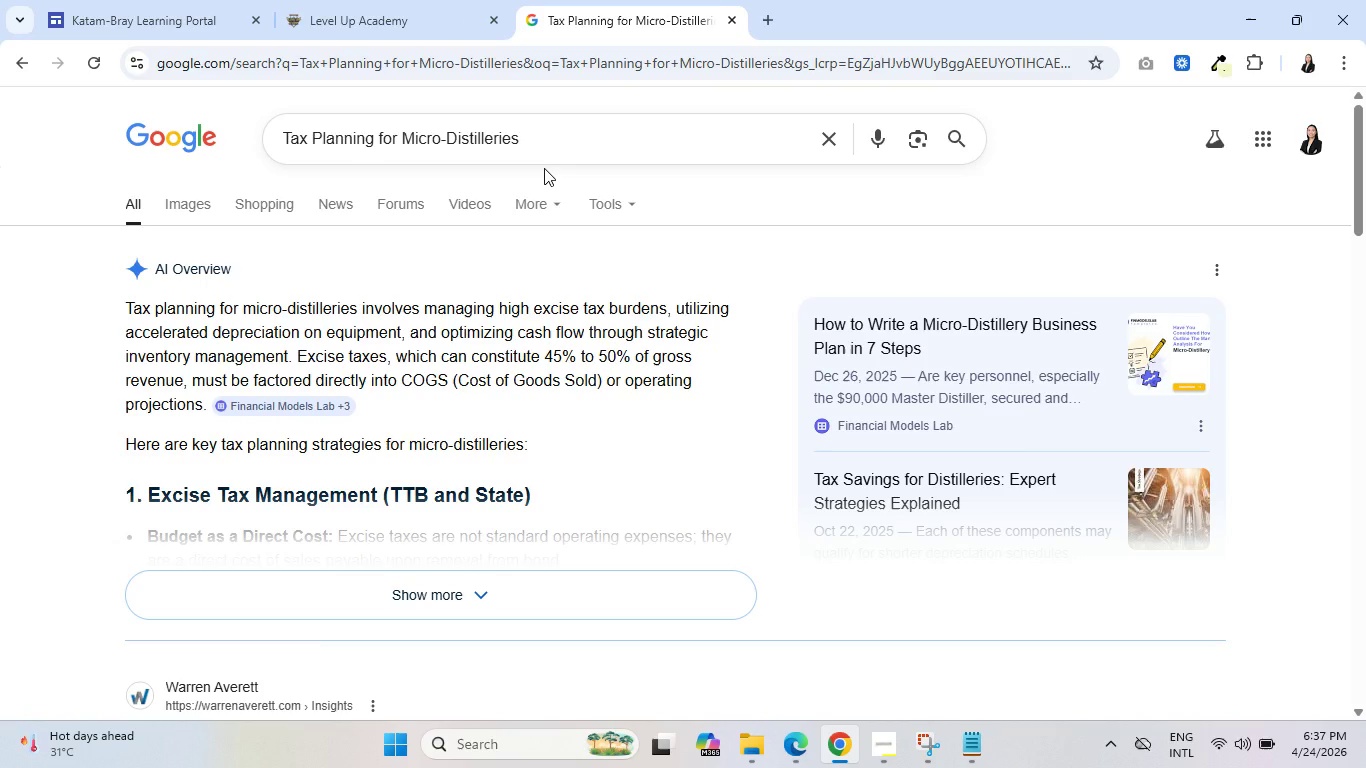 
scroll: coordinate [364, 451], scroll_direction: down, amount: 1.0
 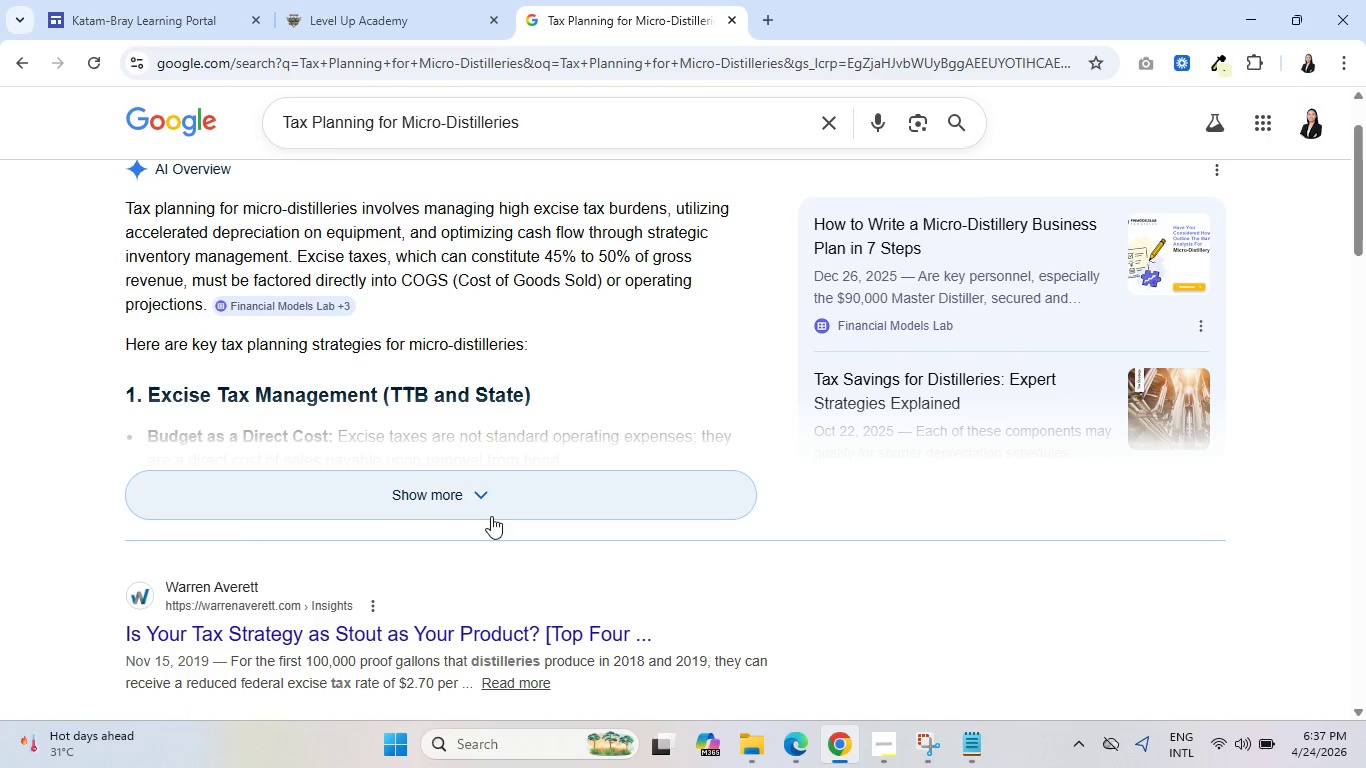 
left_click([469, 495])
 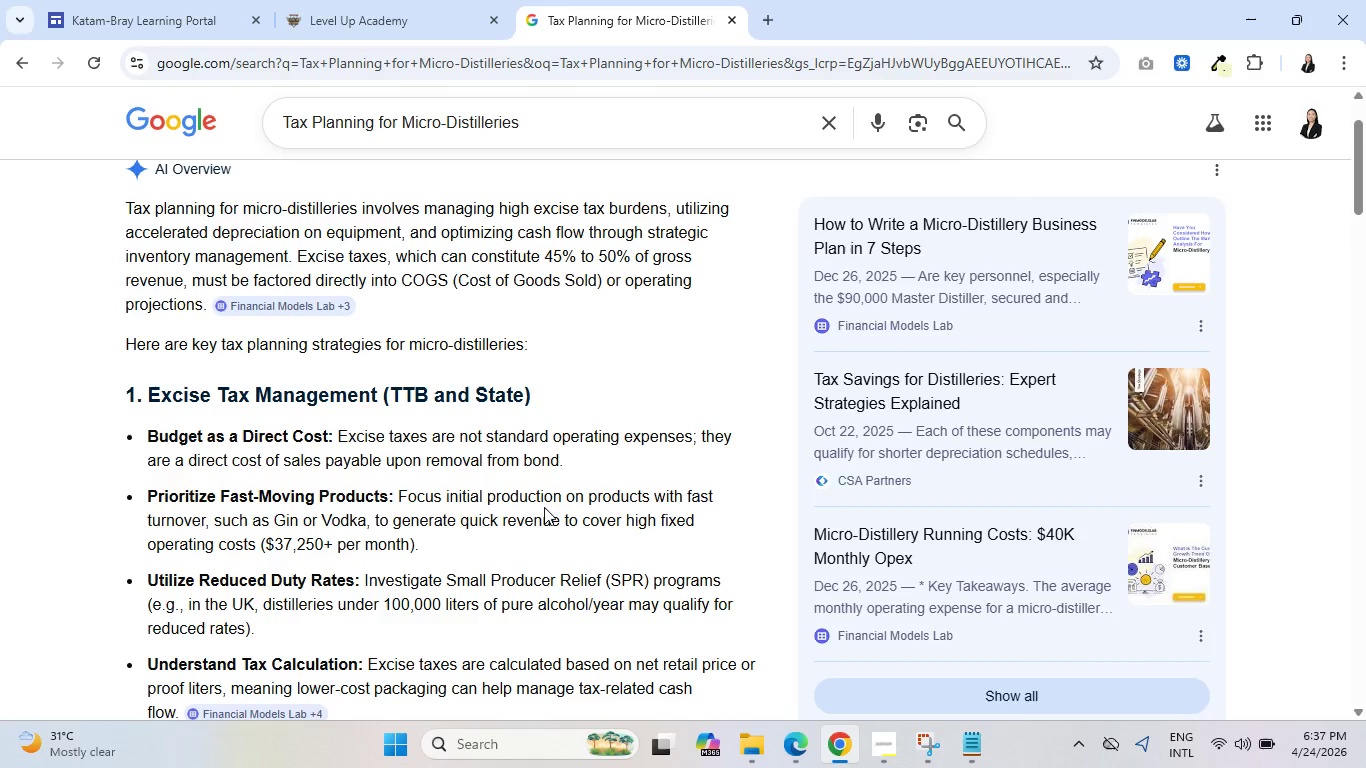 
scroll: coordinate [531, 506], scroll_direction: down, amount: 1.0
 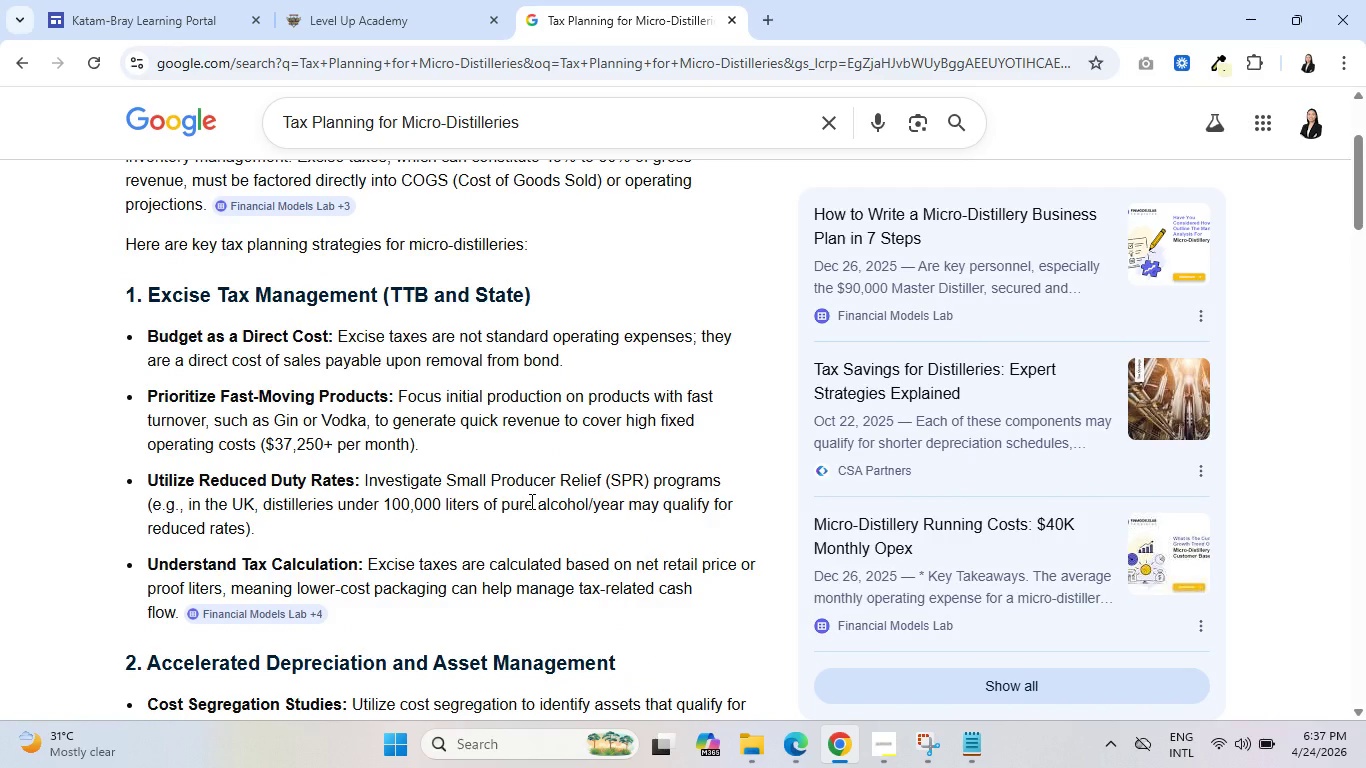 
wait(26.43)
 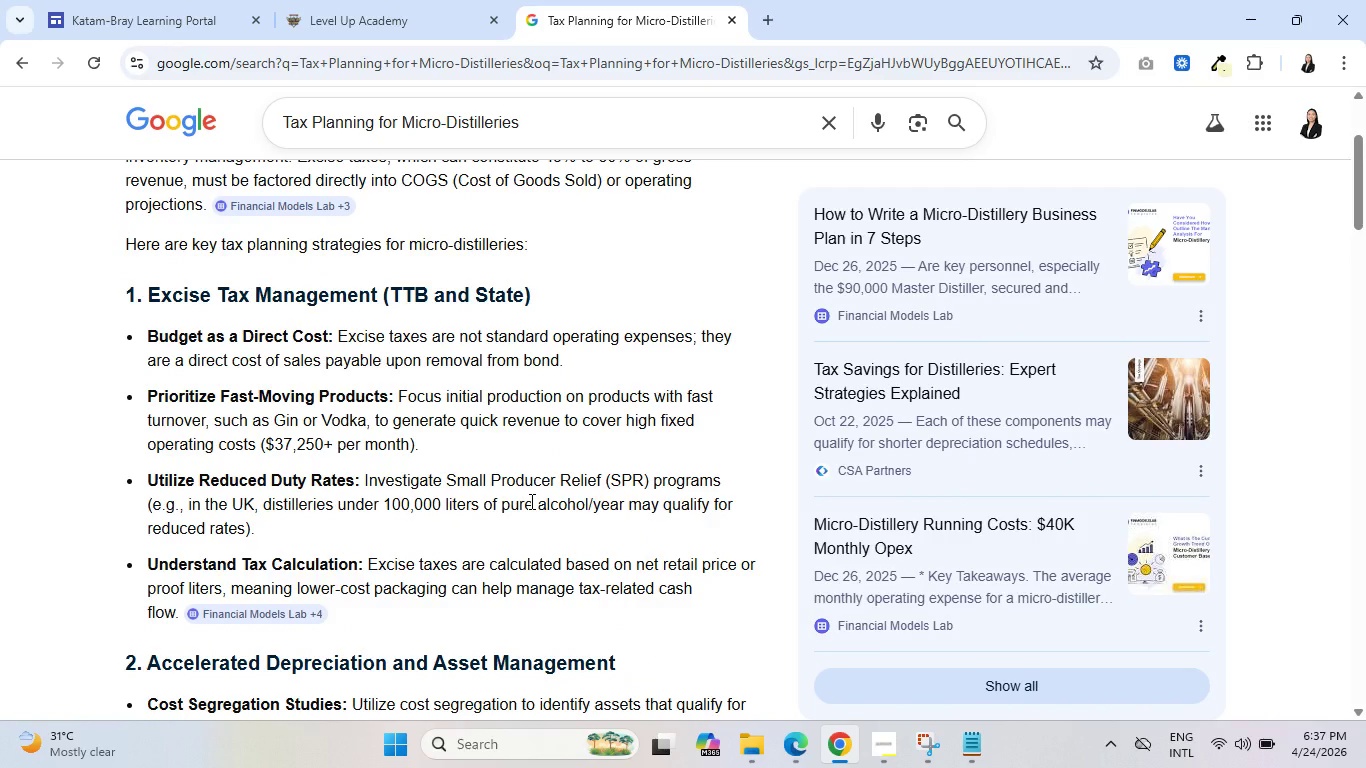 
scroll: coordinate [493, 562], scroll_direction: up, amount: 6.0
 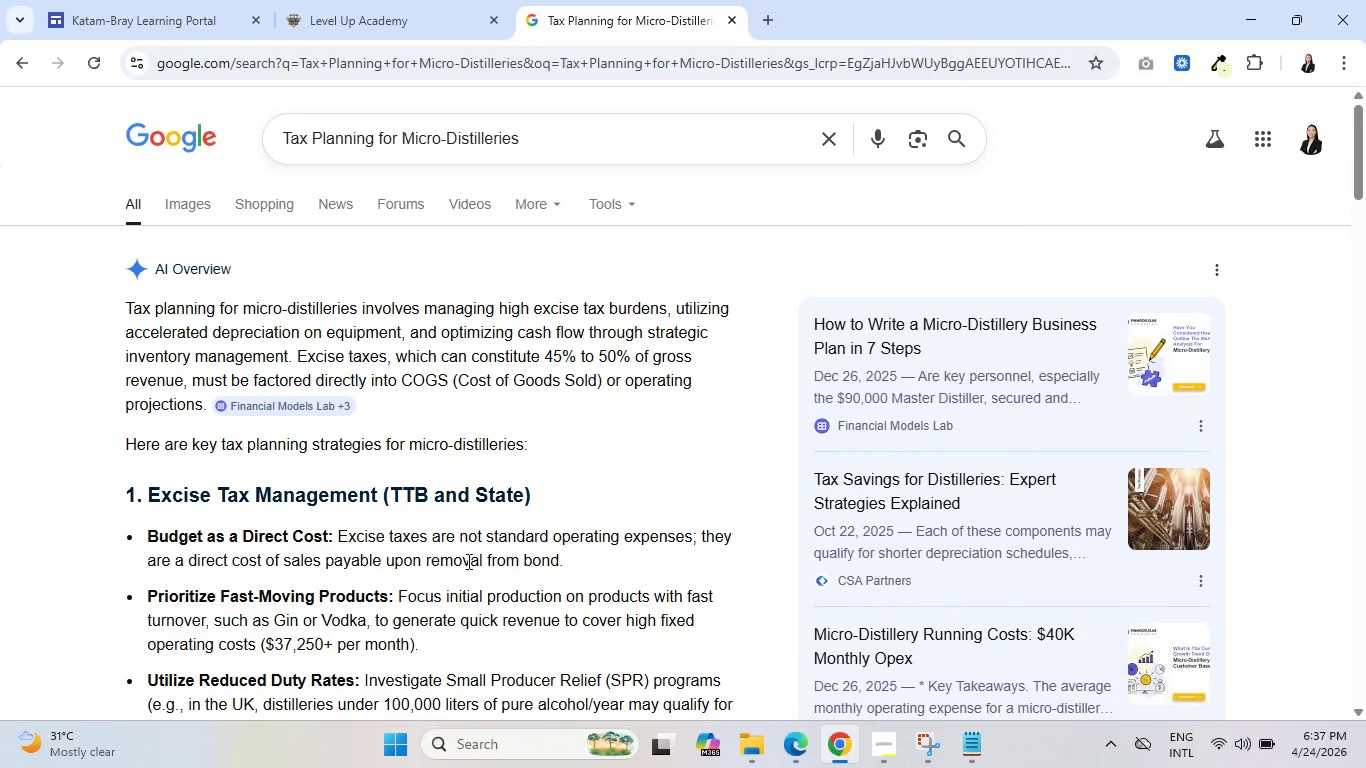 
scroll: coordinate [463, 563], scroll_direction: down, amount: 1.0
 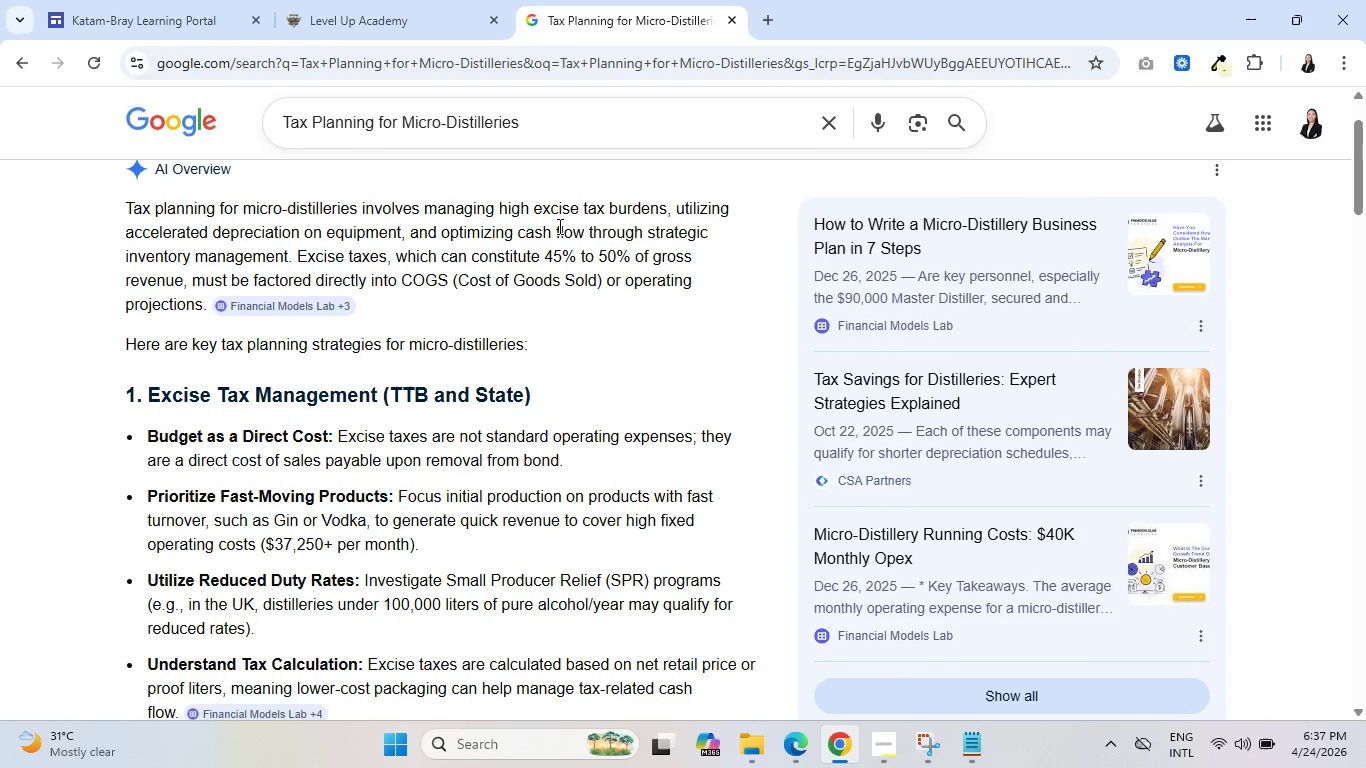 
wait(8.79)
 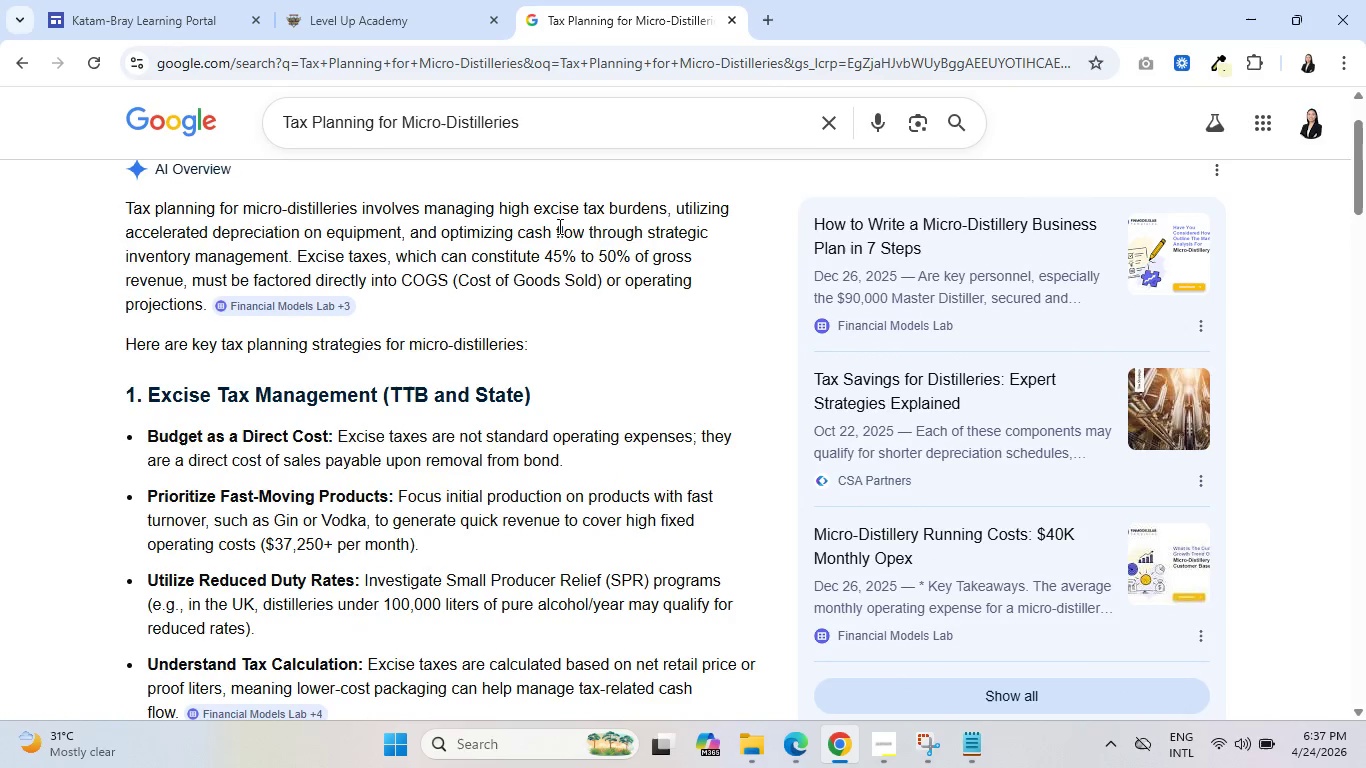 
scroll: coordinate [492, 331], scroll_direction: up, amount: 1.0
 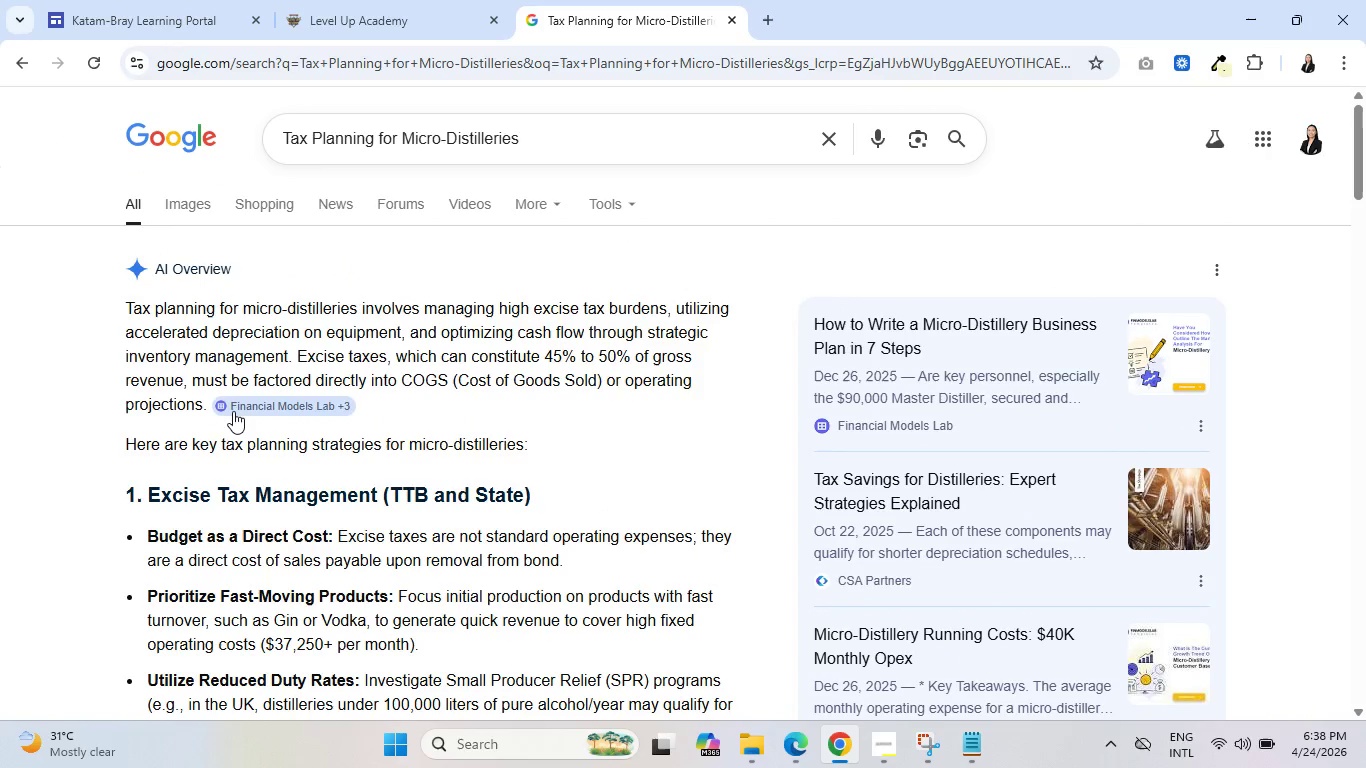 
scroll: coordinate [498, 462], scroll_direction: down, amount: 2.0
 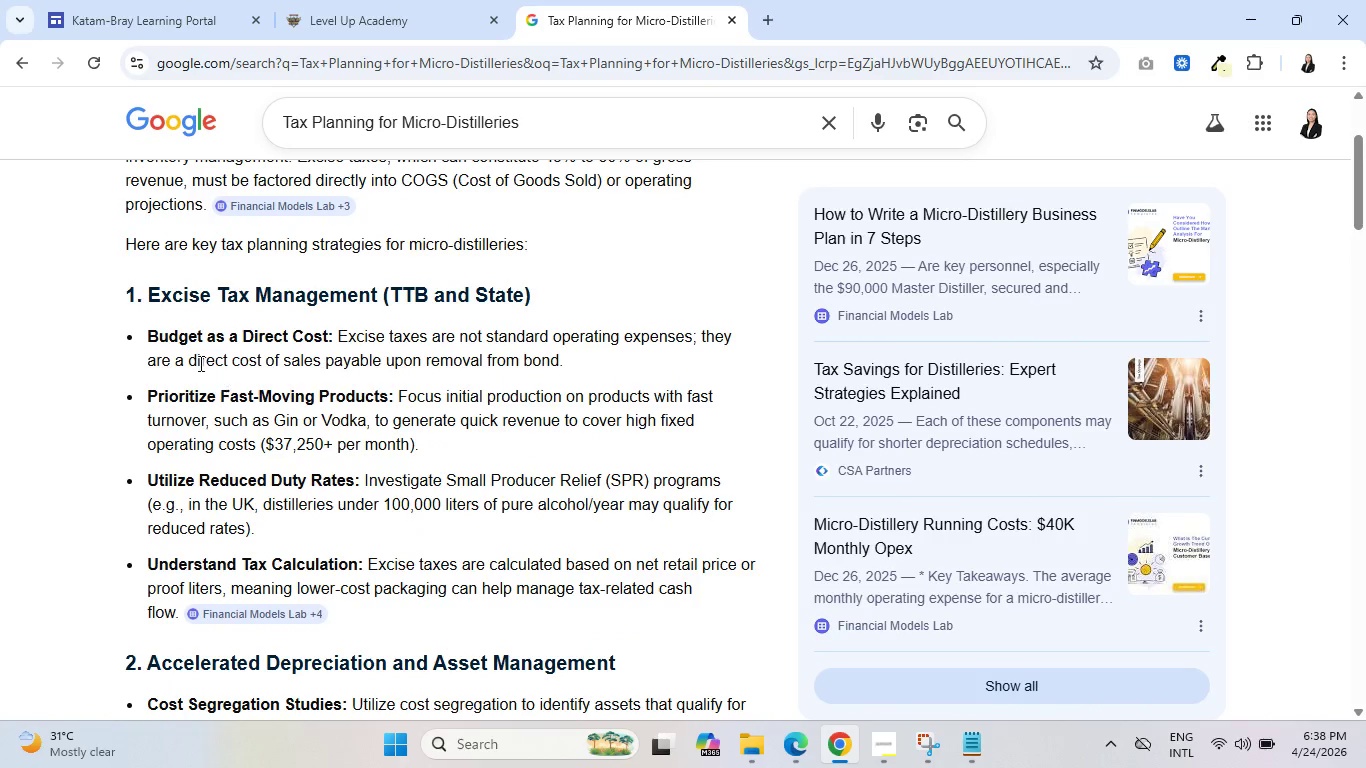 
wait(5.66)
 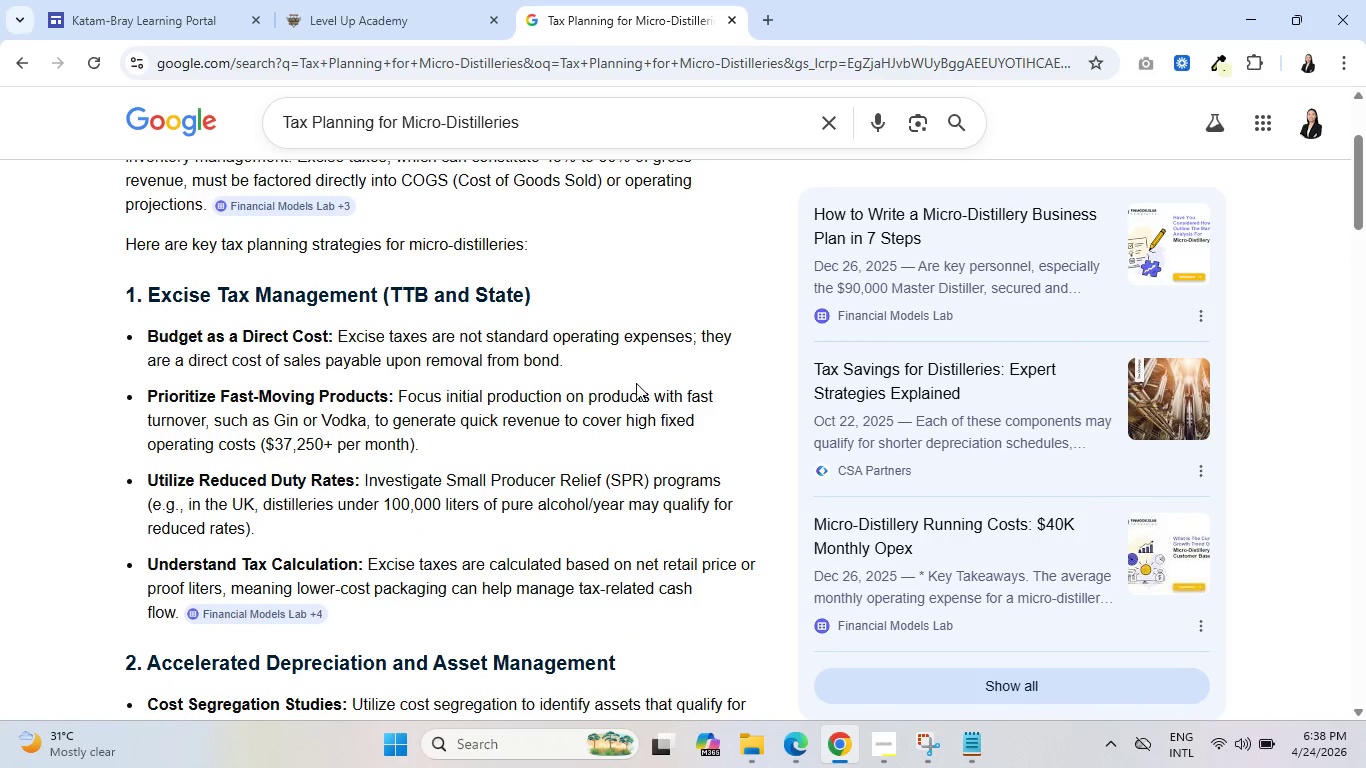 
left_click_drag(start_coordinate=[171, 365], to_coordinate=[561, 360])
 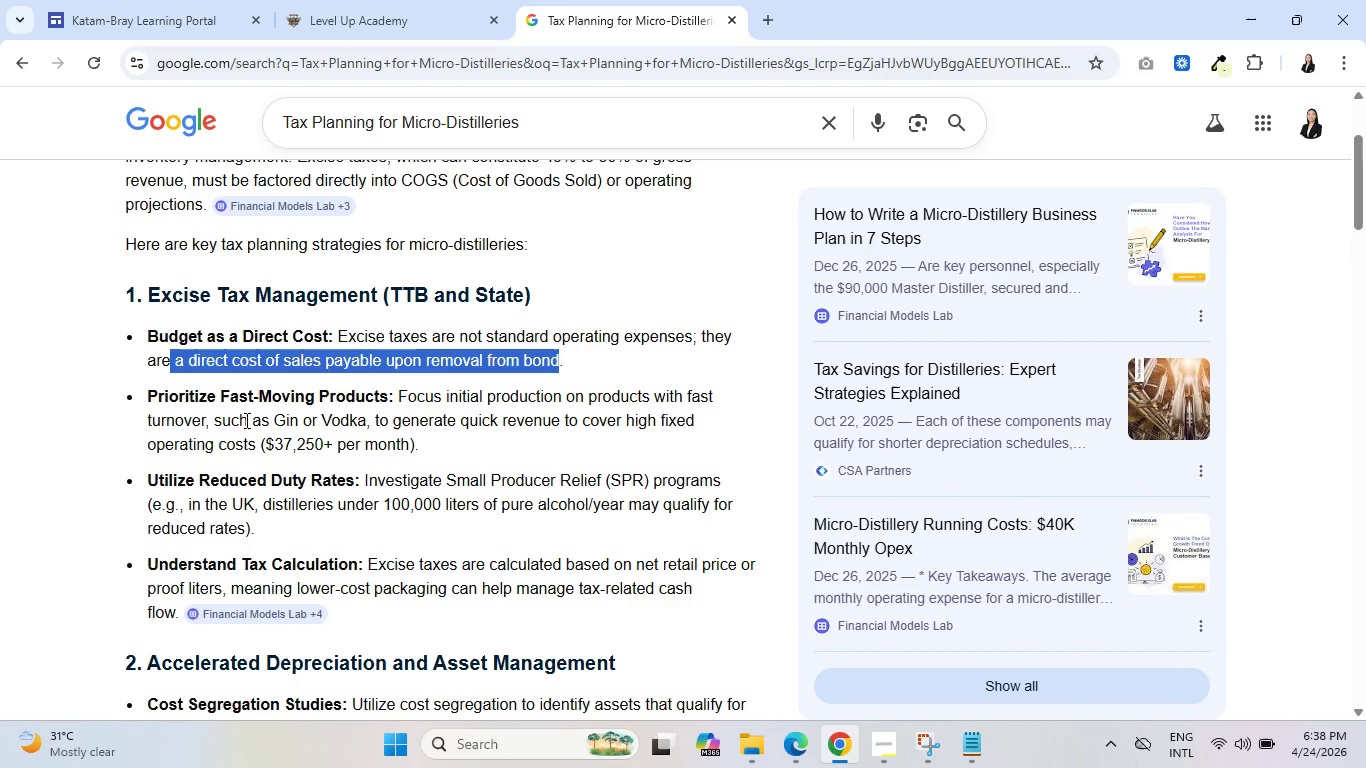 
scroll: coordinate [557, 456], scroll_direction: down, amount: 6.0
 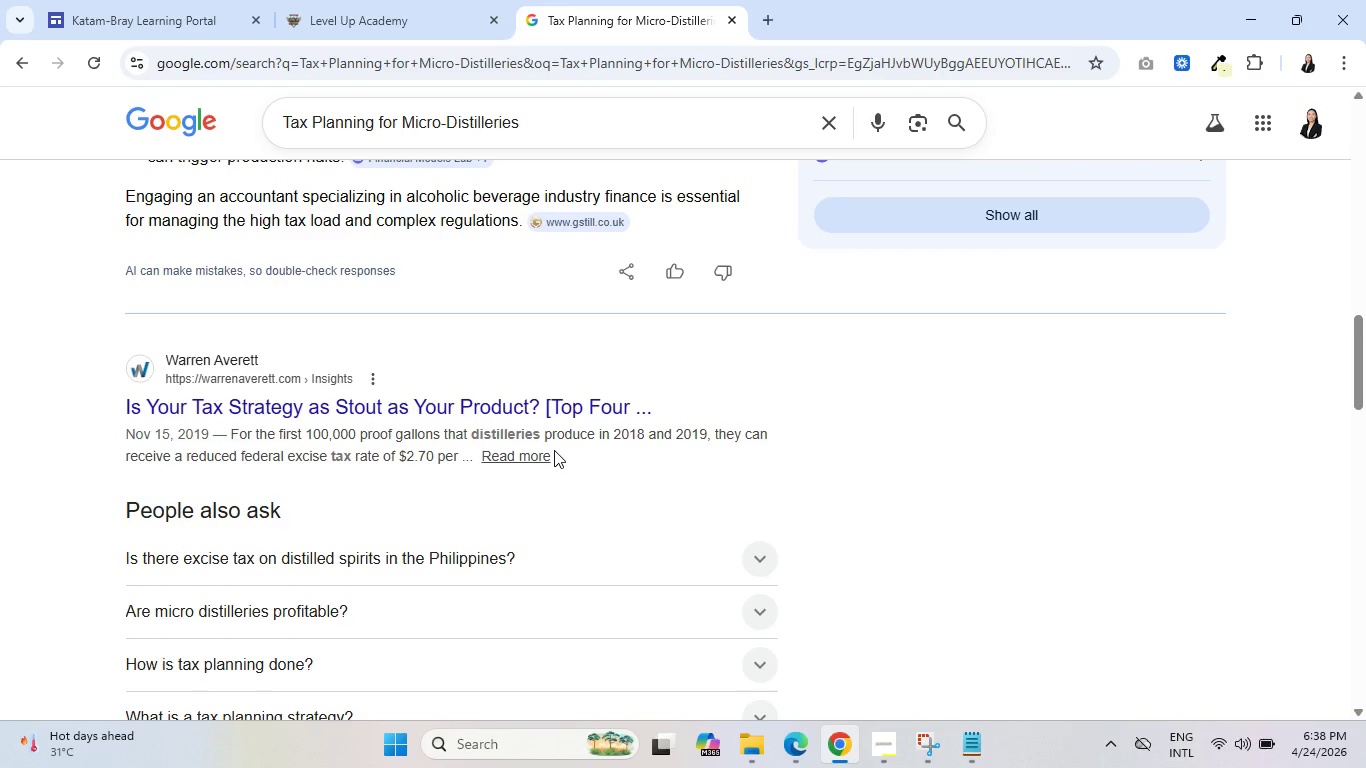 
left_click([600, 108])
 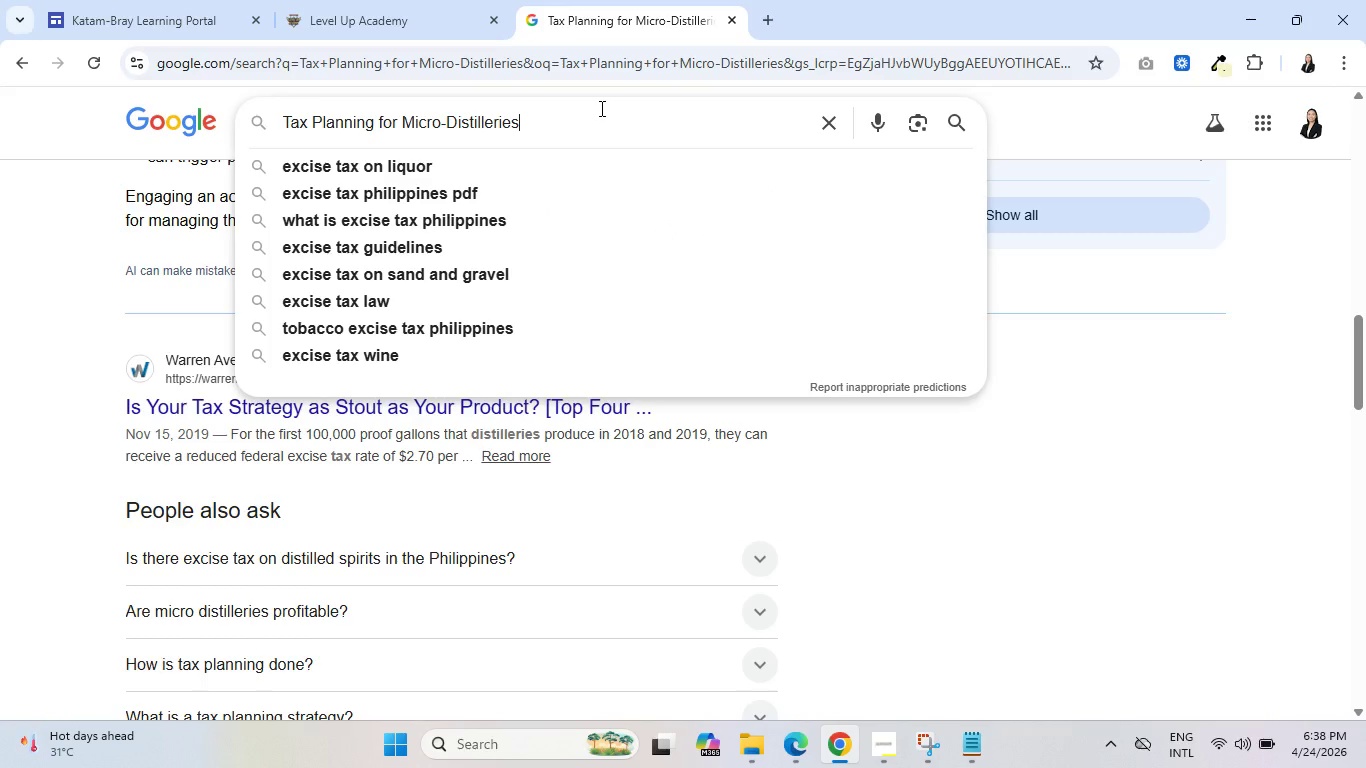 
type( sample)
 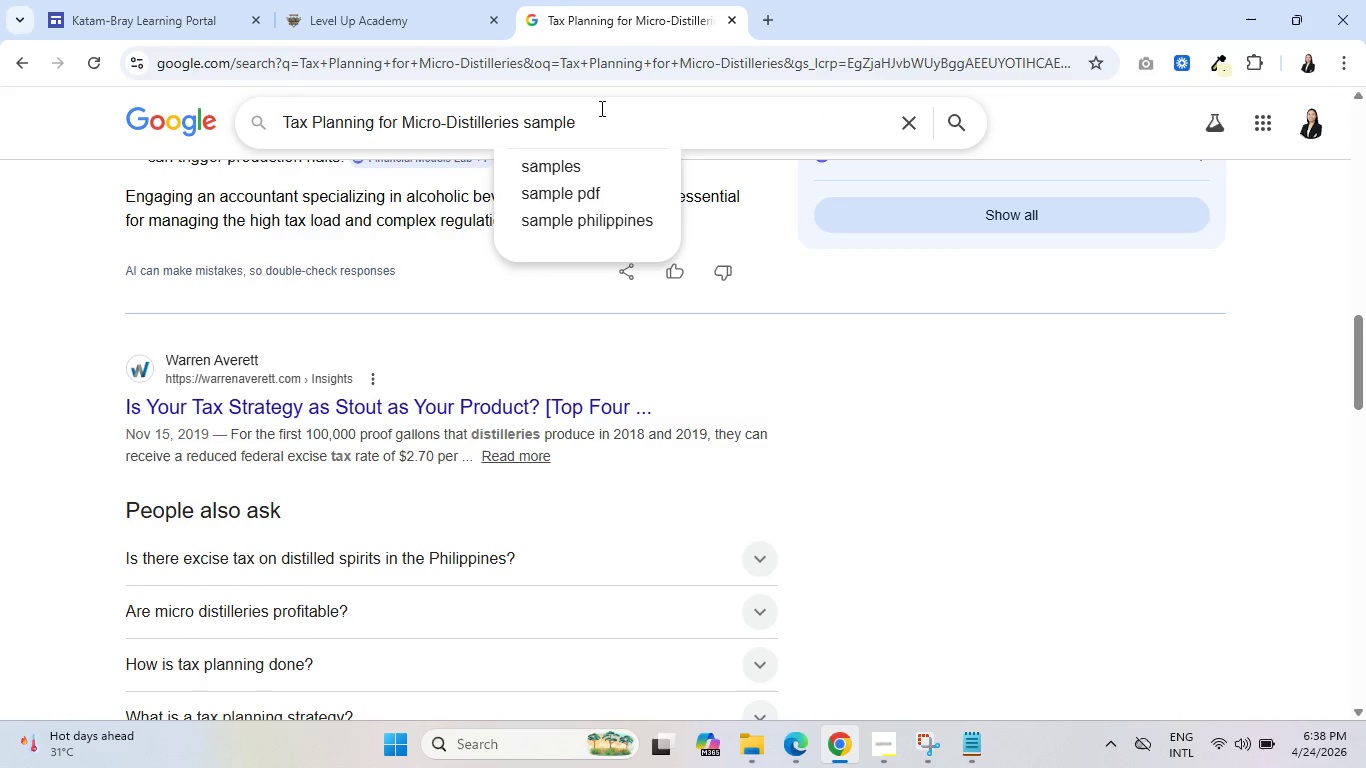 
key(Enter)
 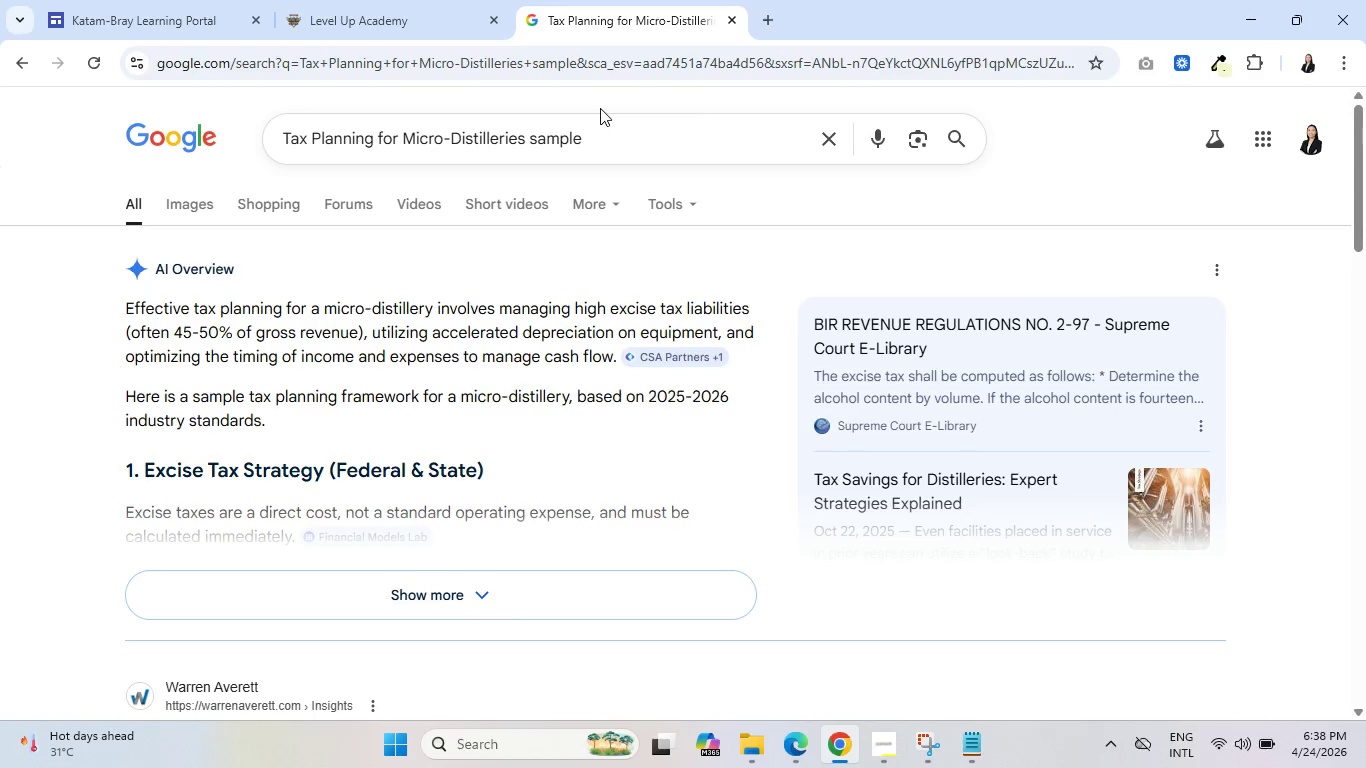 
scroll: coordinate [493, 380], scroll_direction: down, amount: 4.0
 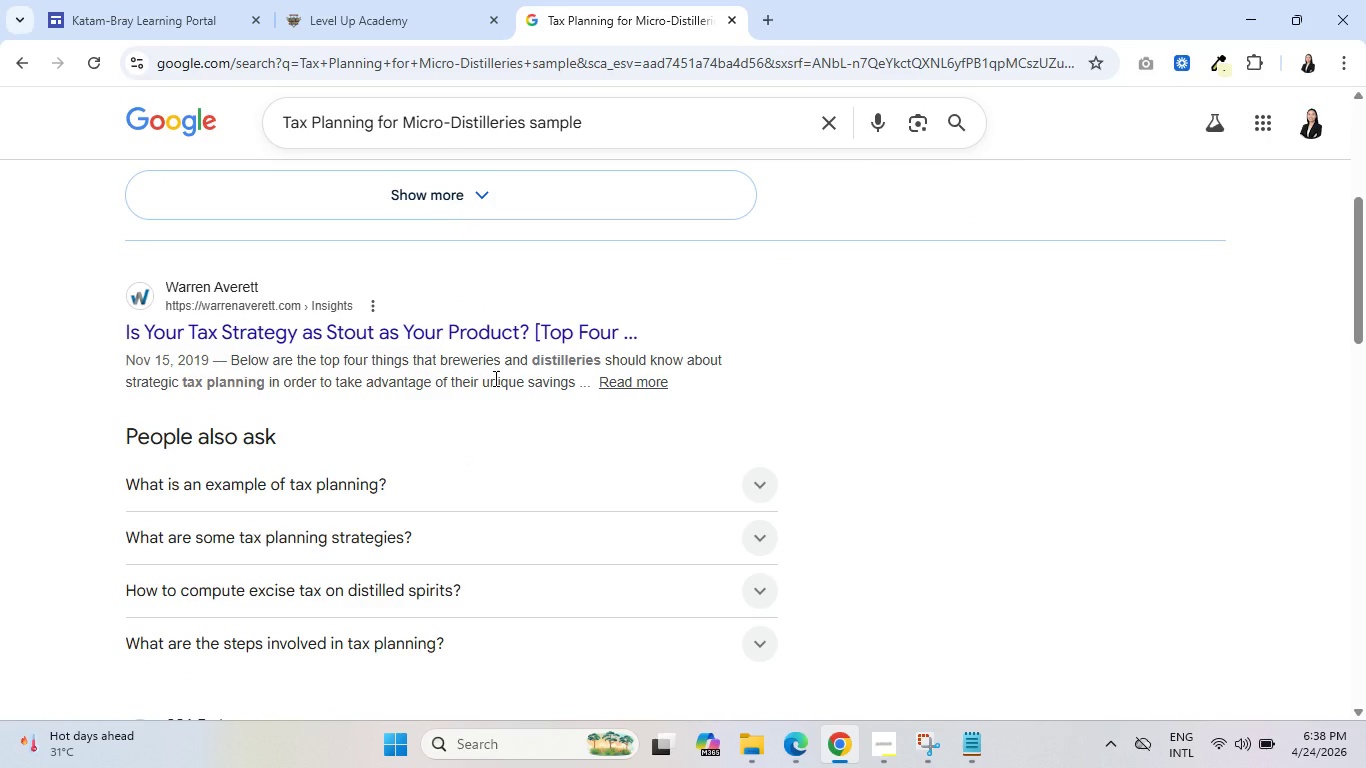 
wait(7.14)
 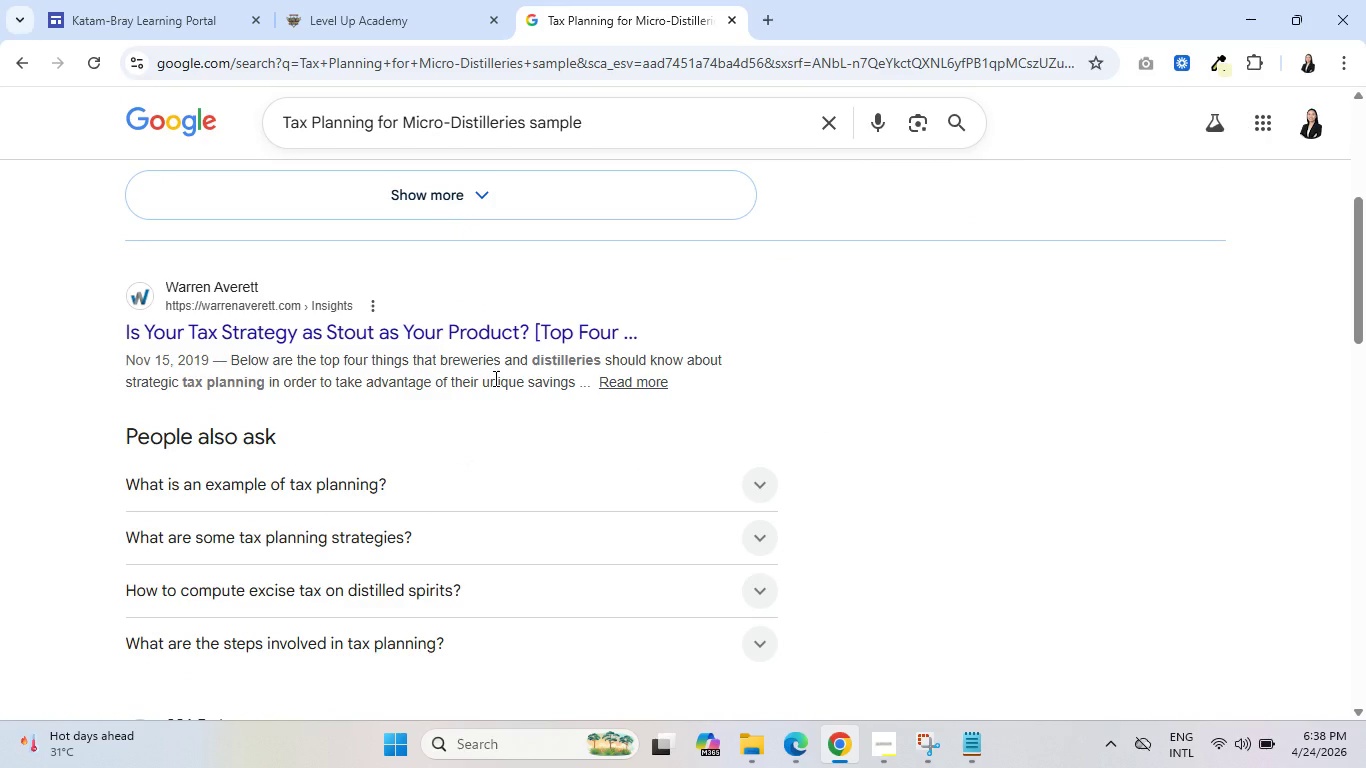 
scroll: coordinate [494, 379], scroll_direction: down, amount: 10.0
 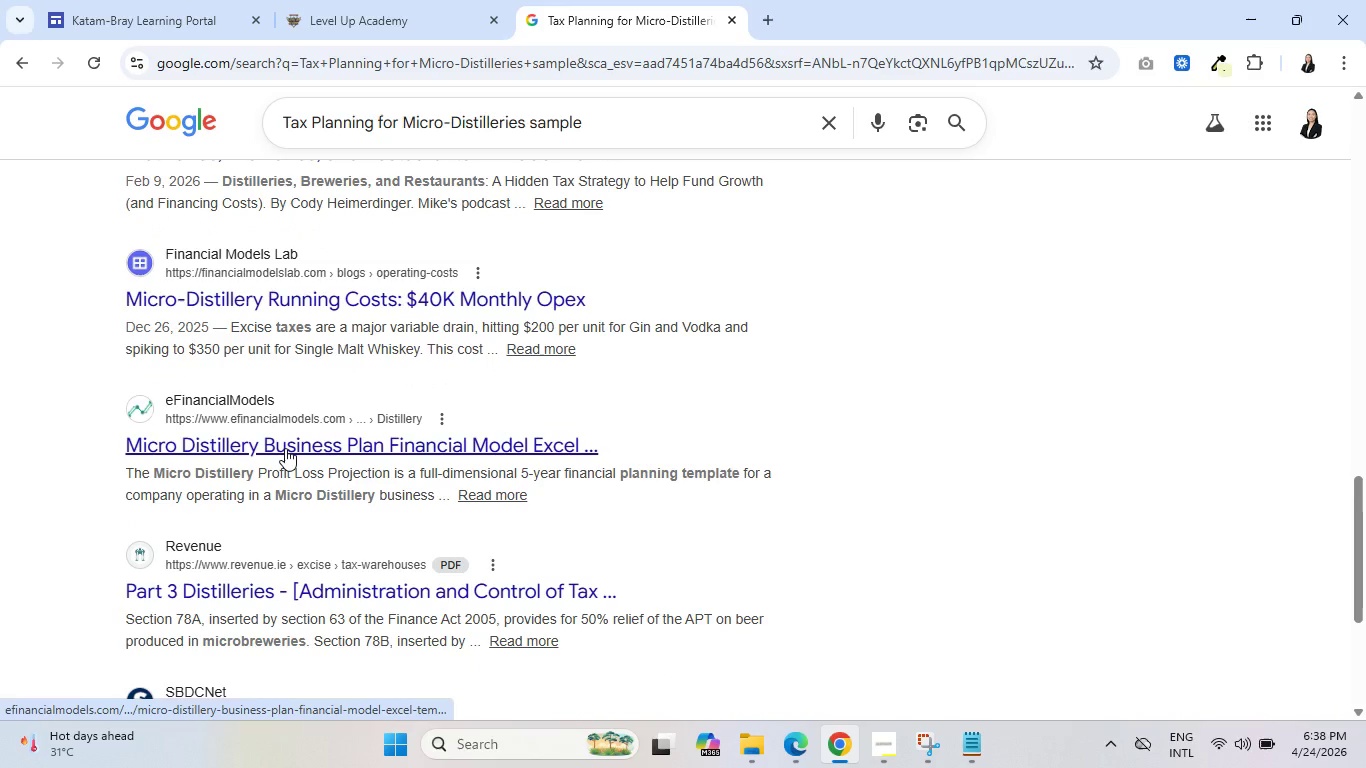 
scroll: coordinate [285, 444], scroll_direction: down, amount: 1.0
 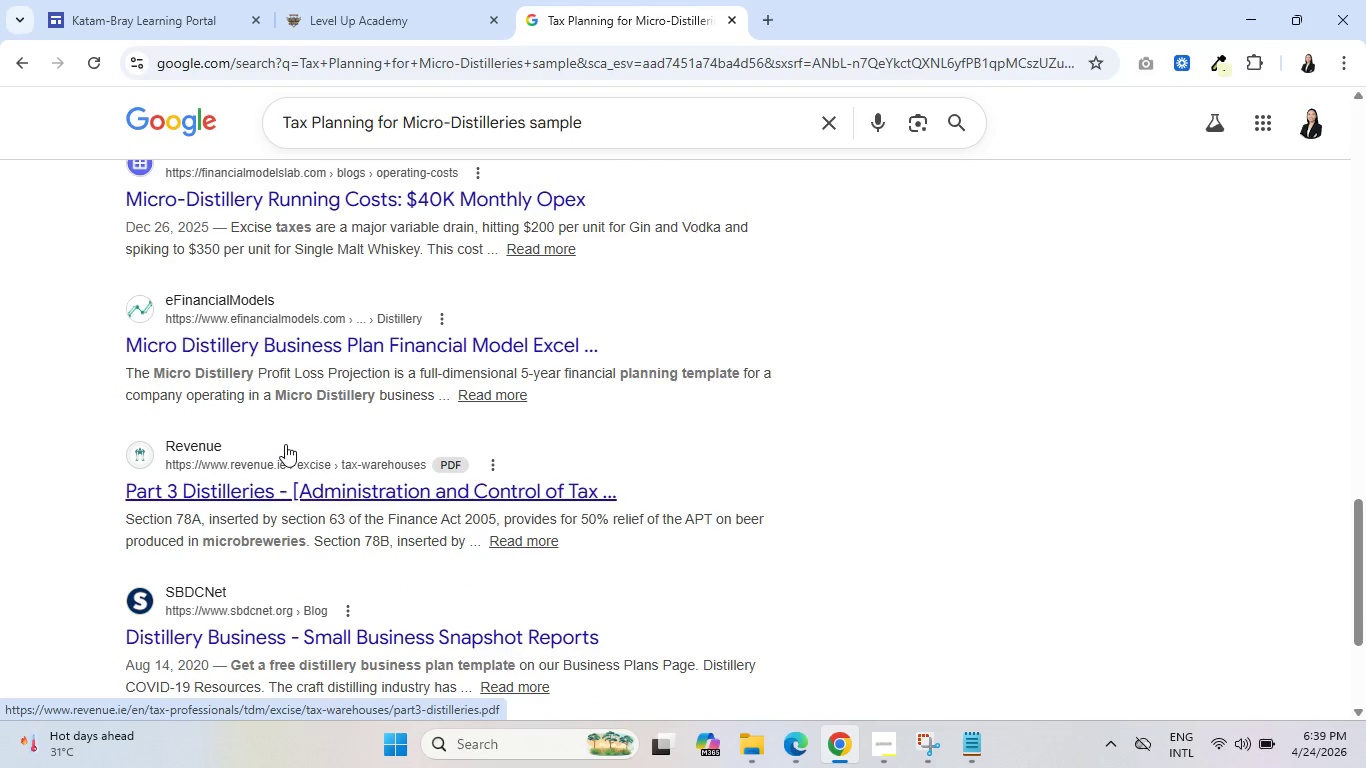 
scroll: coordinate [285, 440], scroll_direction: up, amount: 5.0
 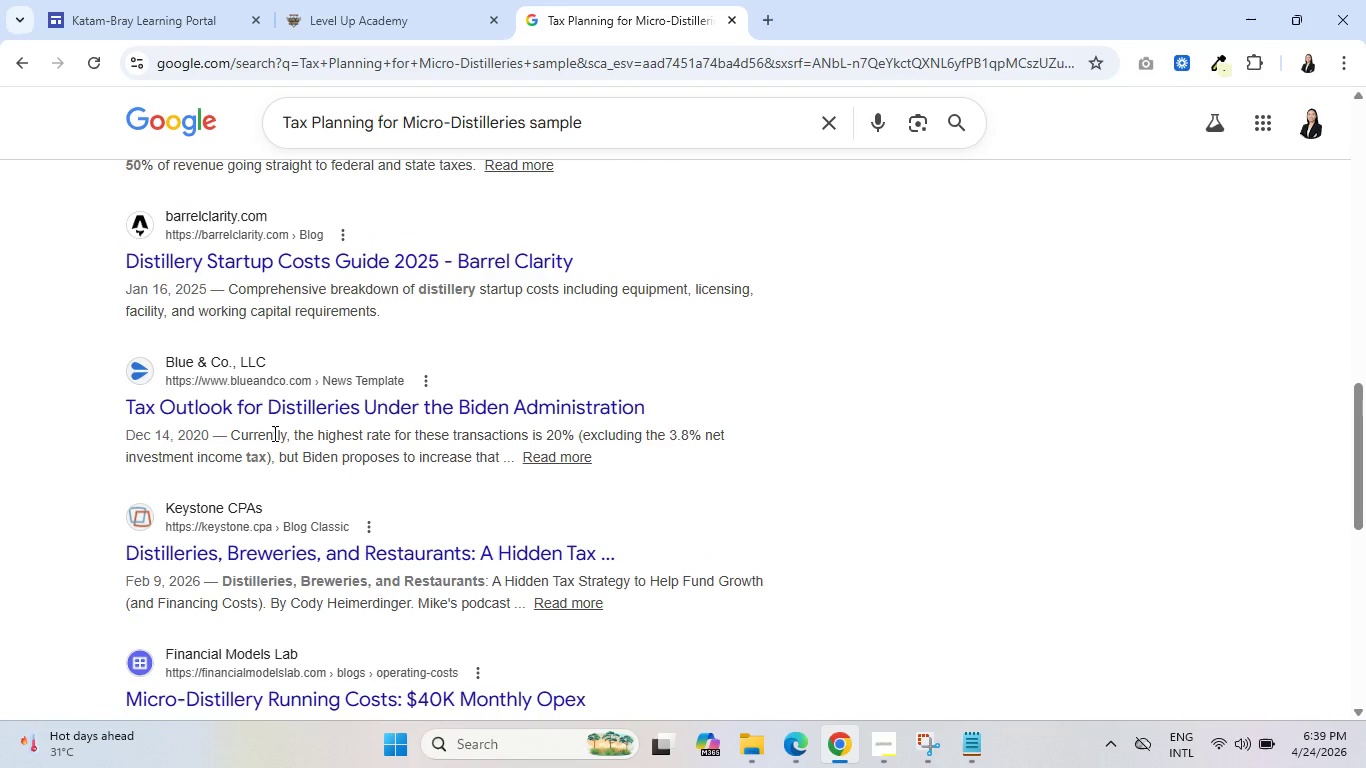 
wait(10.39)
 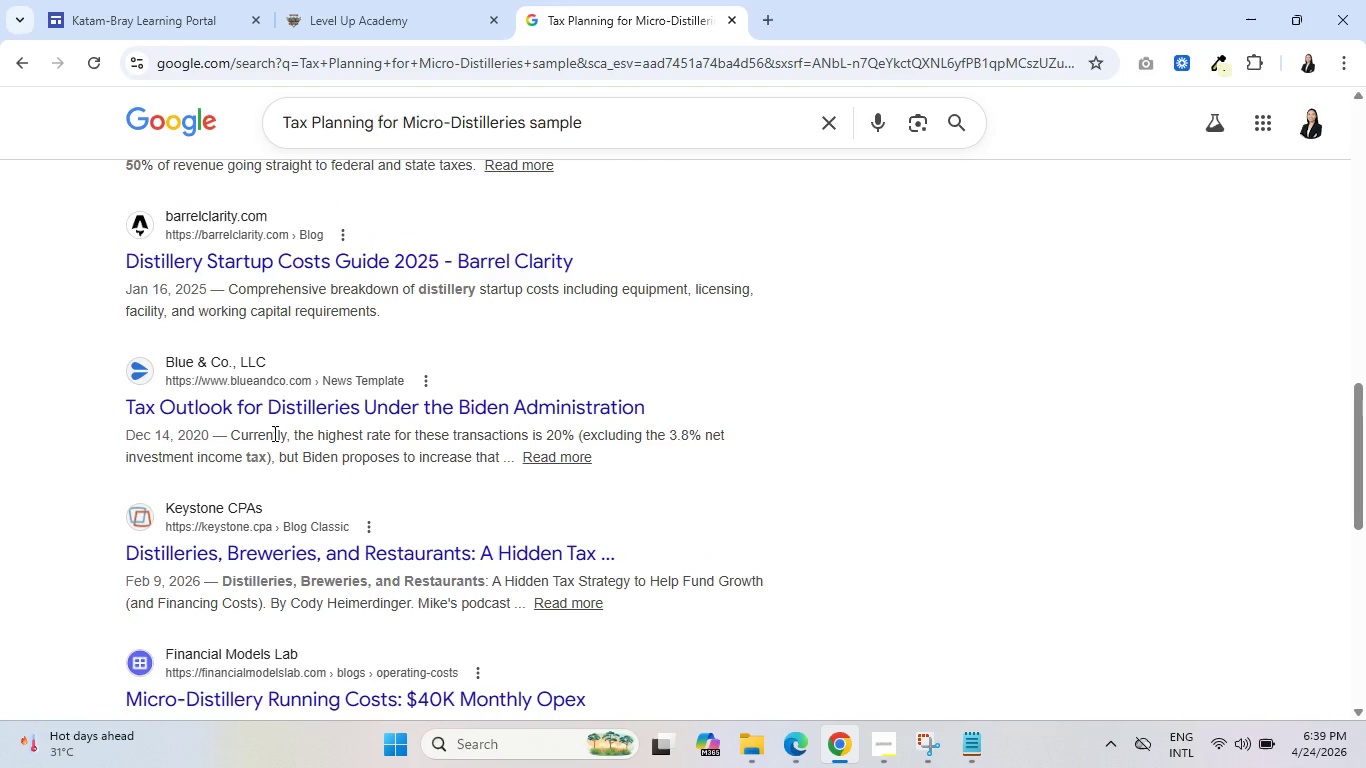 
scroll: coordinate [278, 433], scroll_direction: up, amount: 1.0
 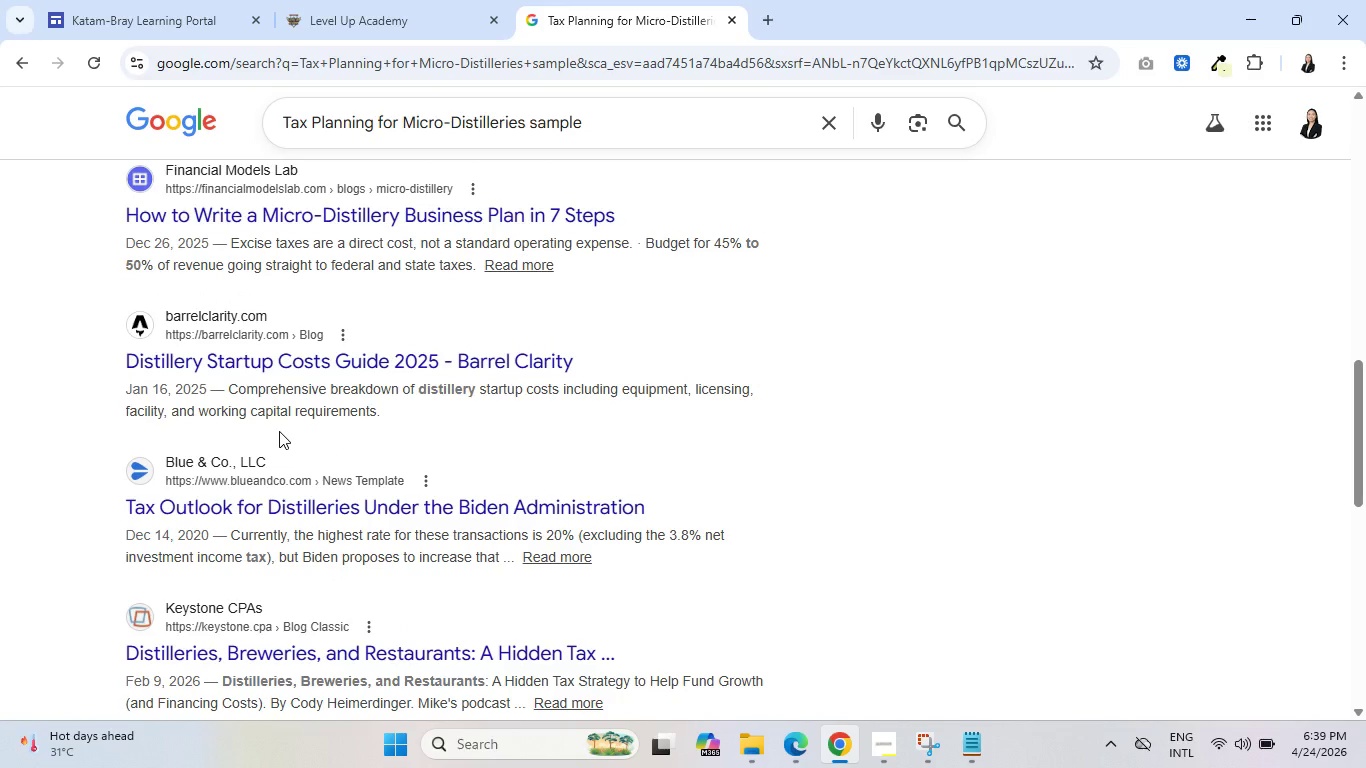 
wait(8.24)
 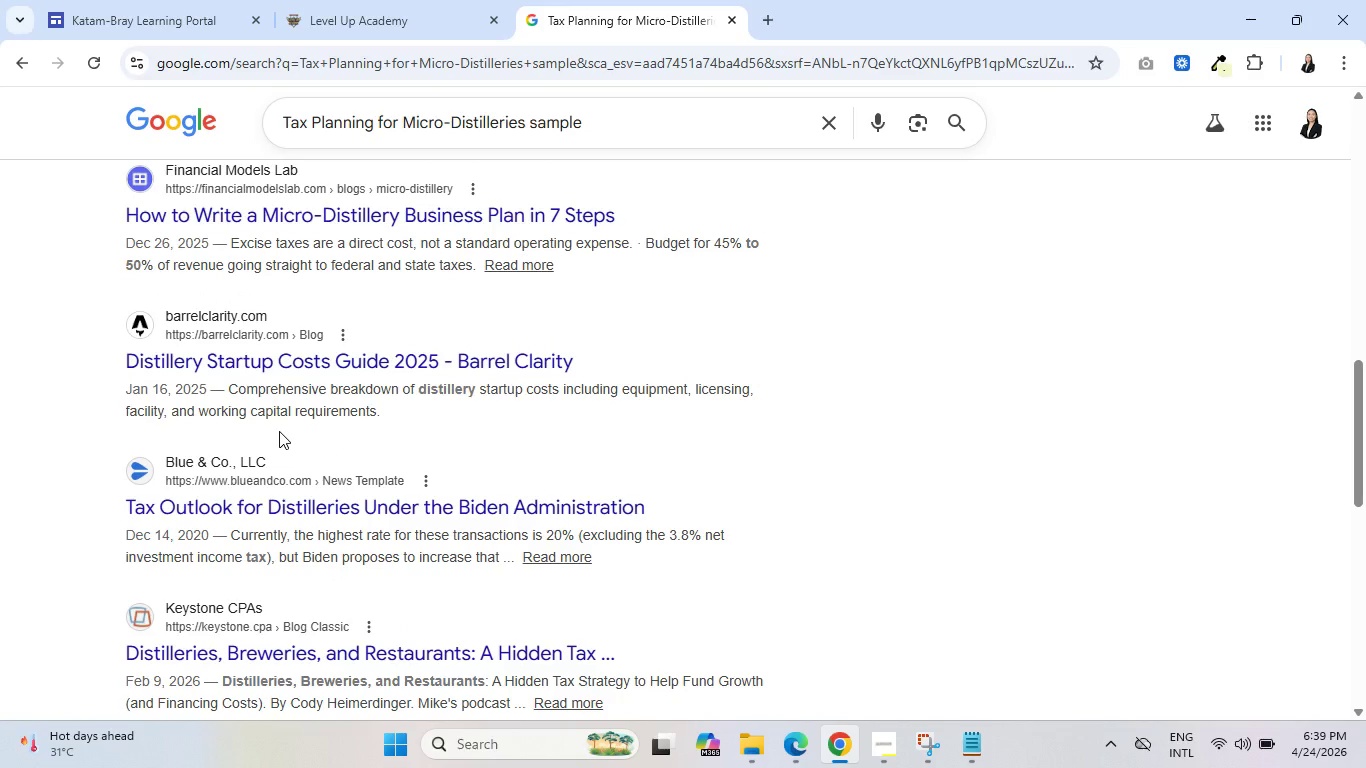 
scroll: coordinate [268, 524], scroll_direction: down, amount: 4.0
 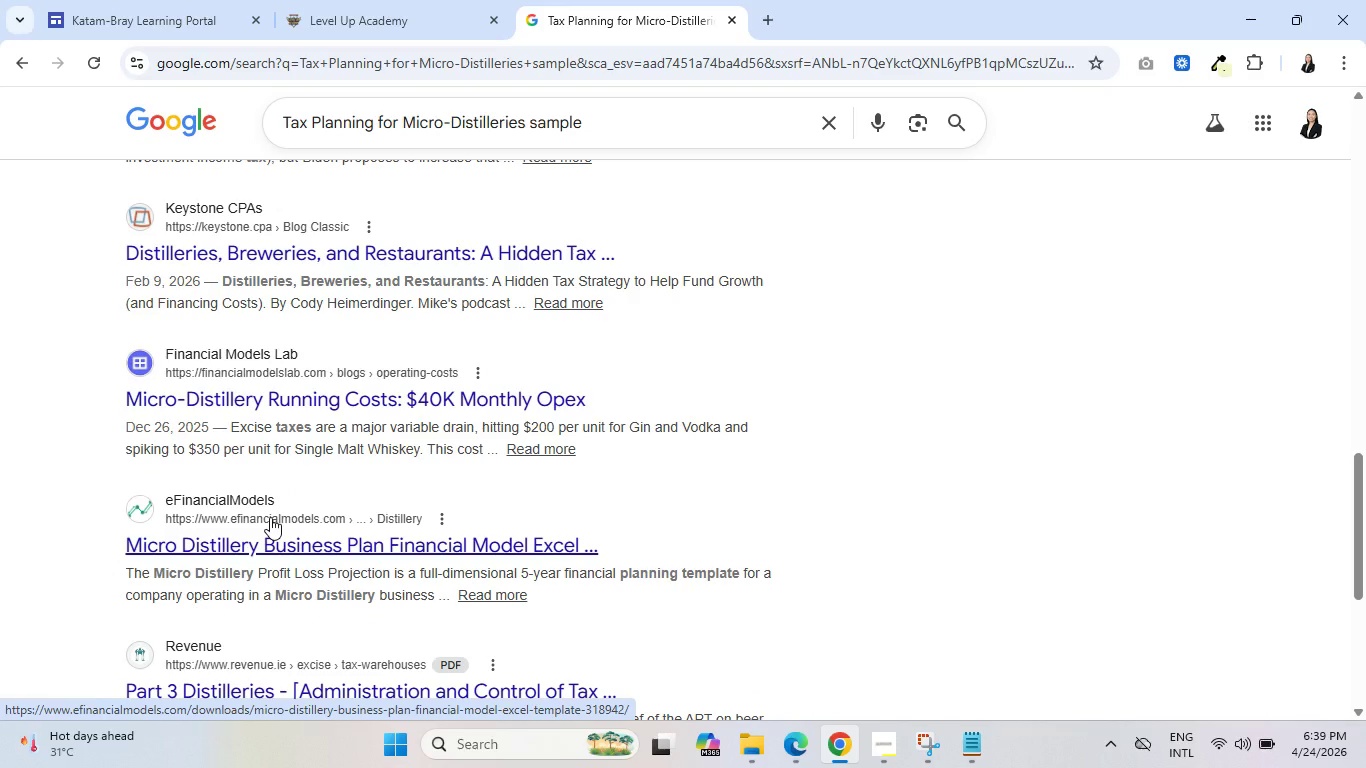 
wait(12.53)
 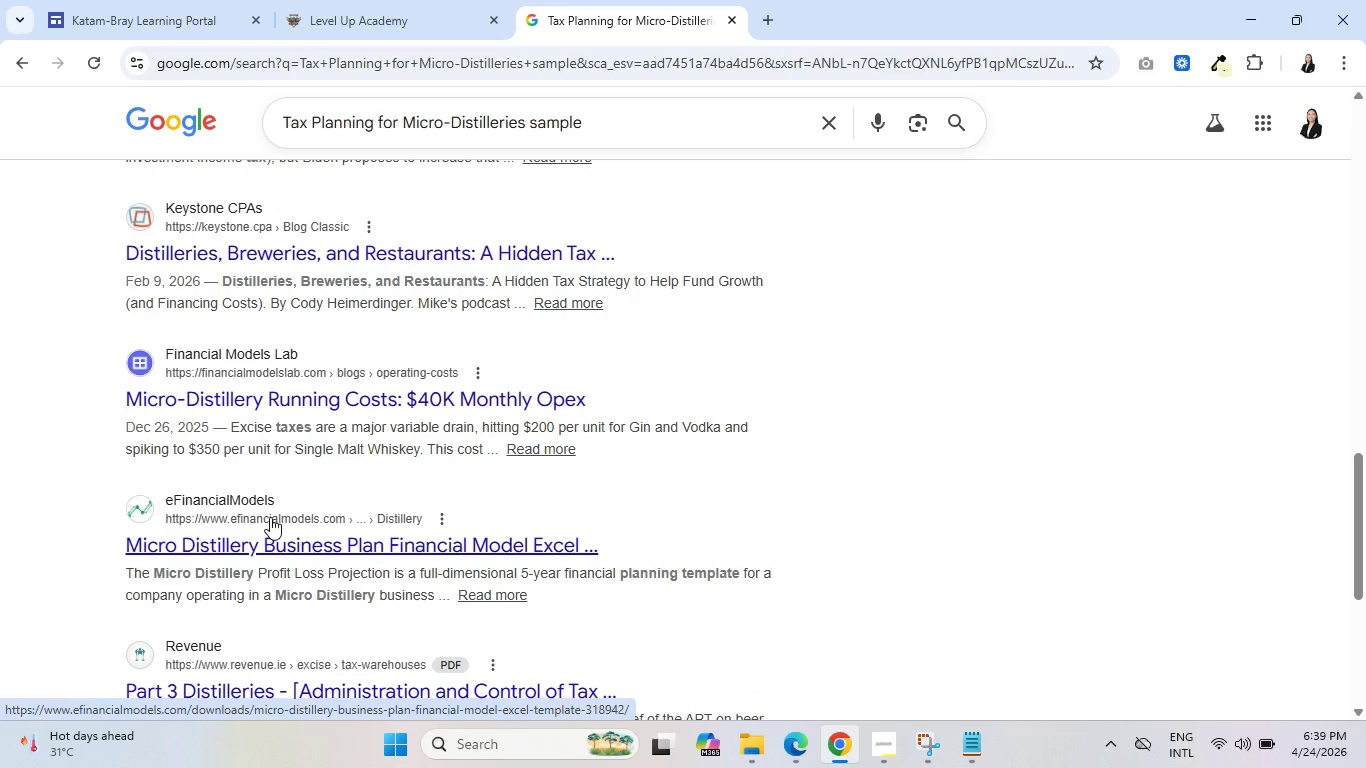 
scroll: coordinate [276, 490], scroll_direction: down, amount: 2.0